 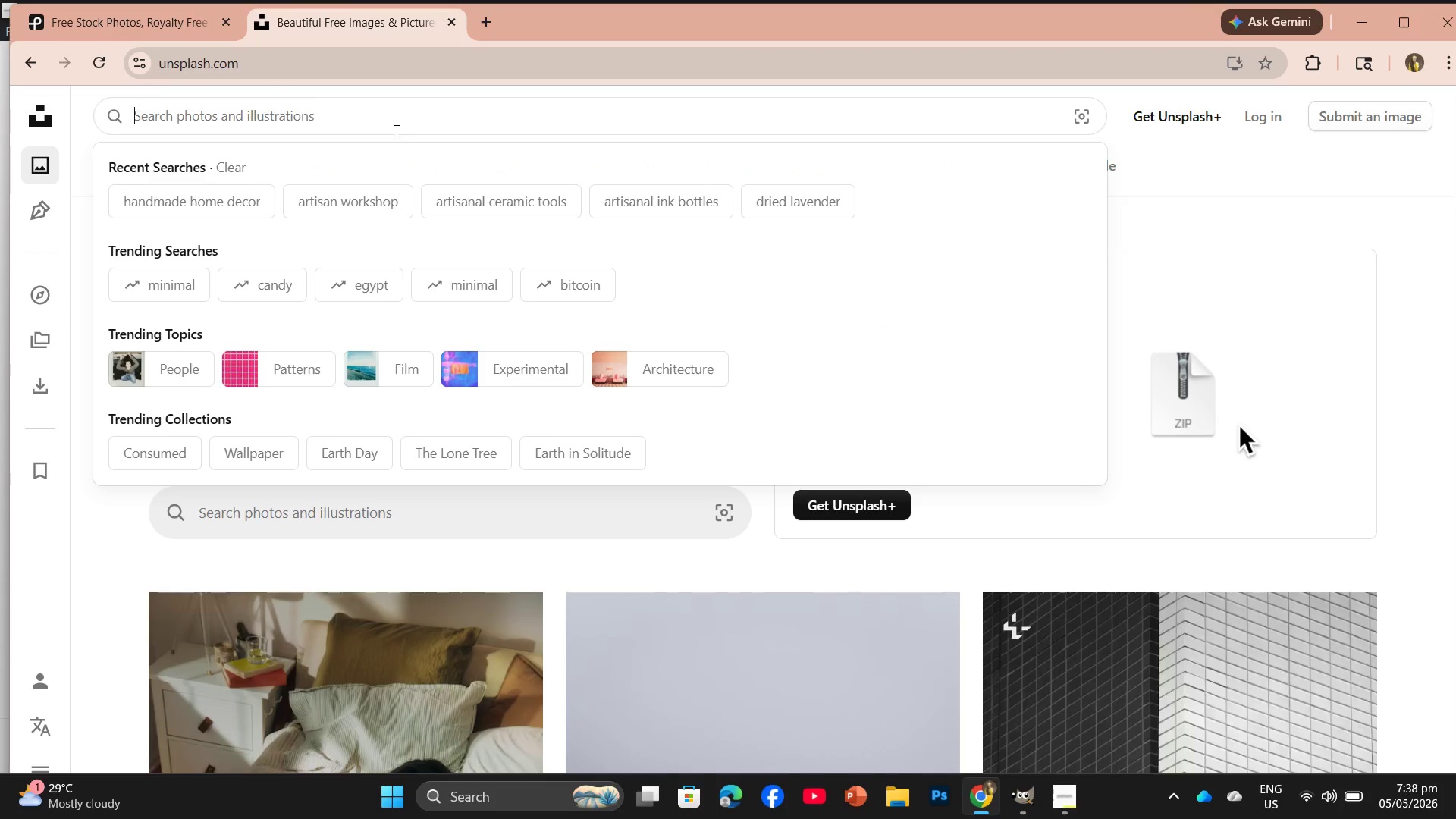 
key(Control+V)
 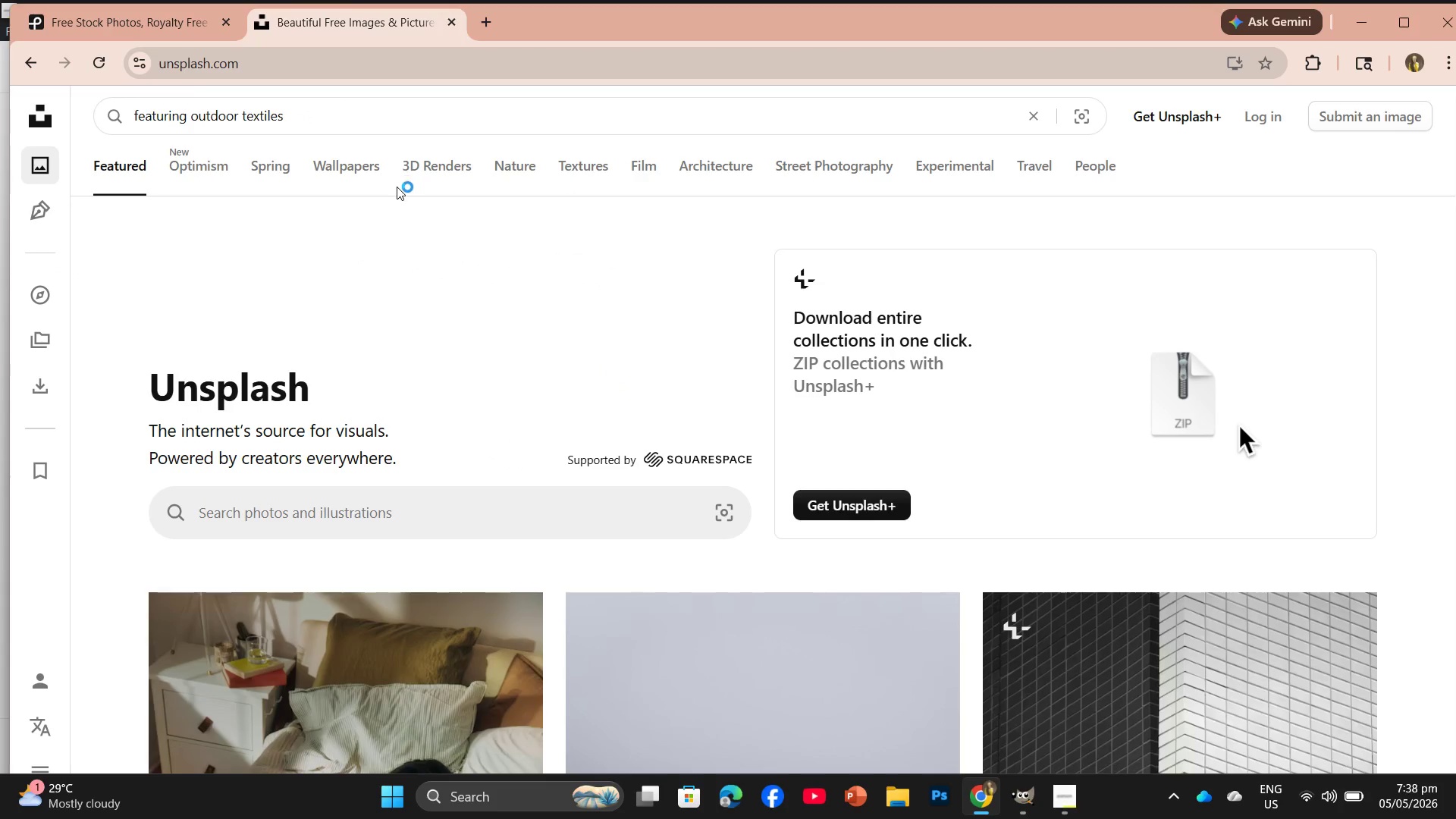 
key(Enter)
 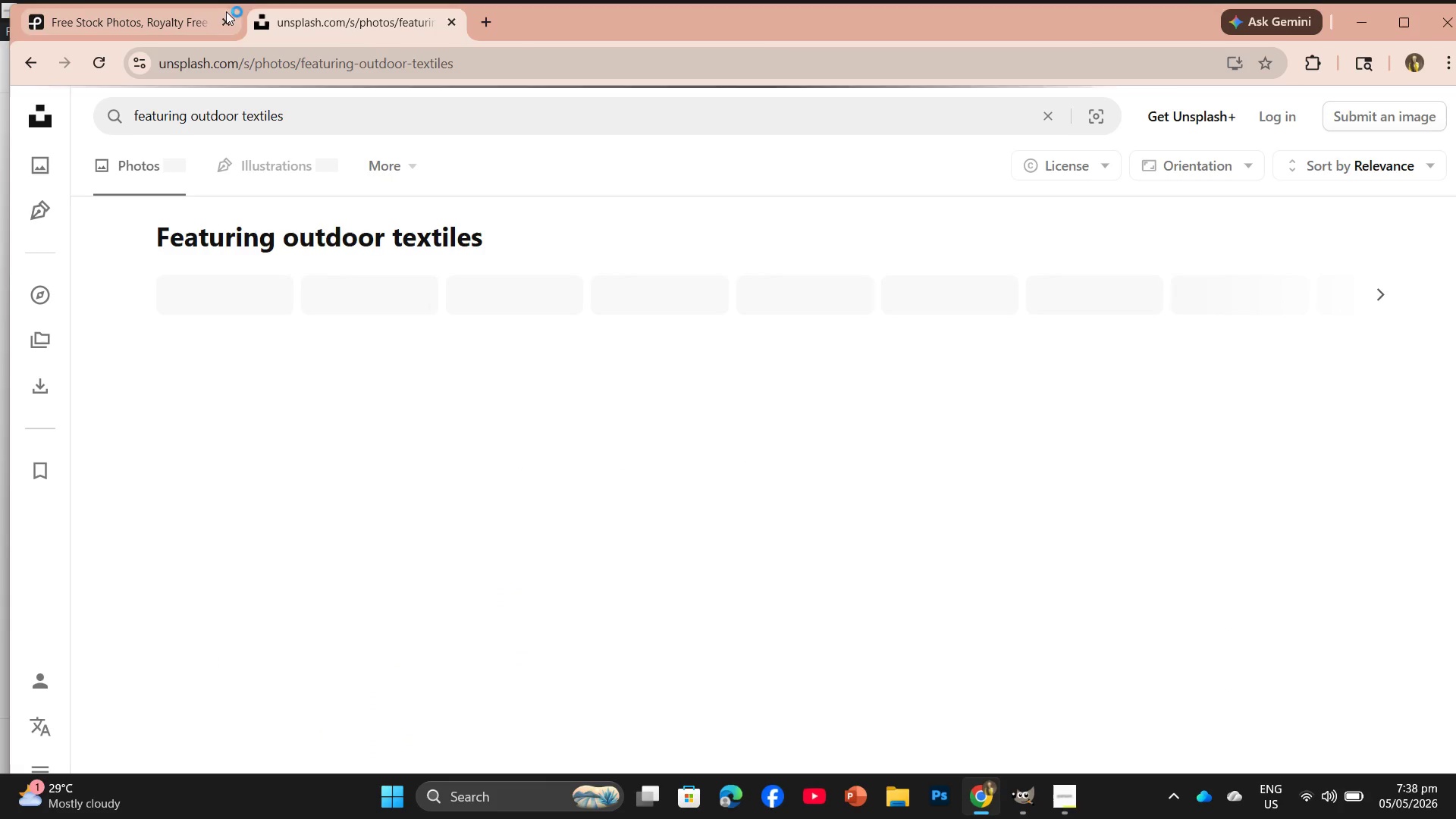 
left_click([204, 24])
 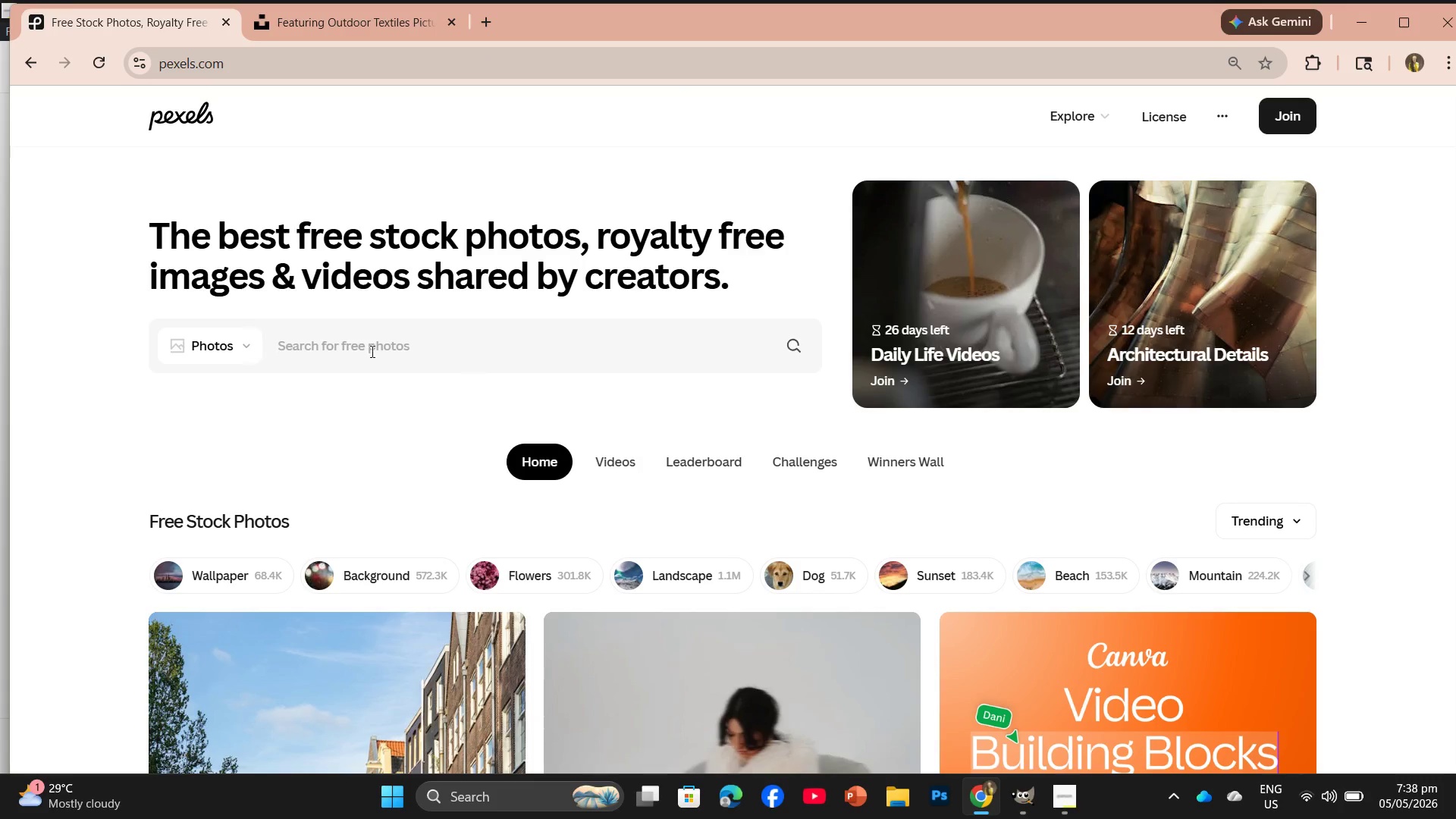 
key(Control+C)
 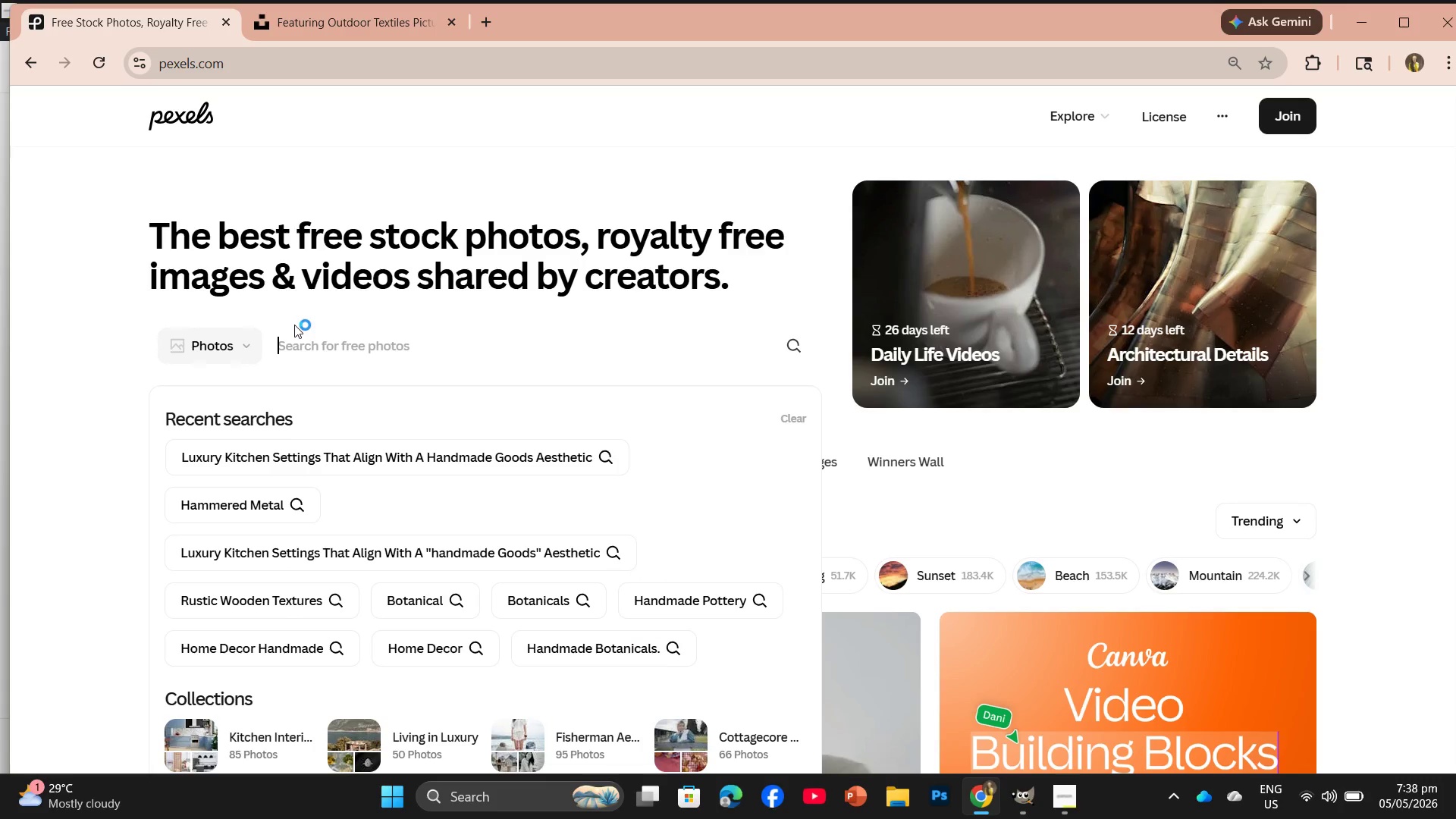 
key(Control+V)
 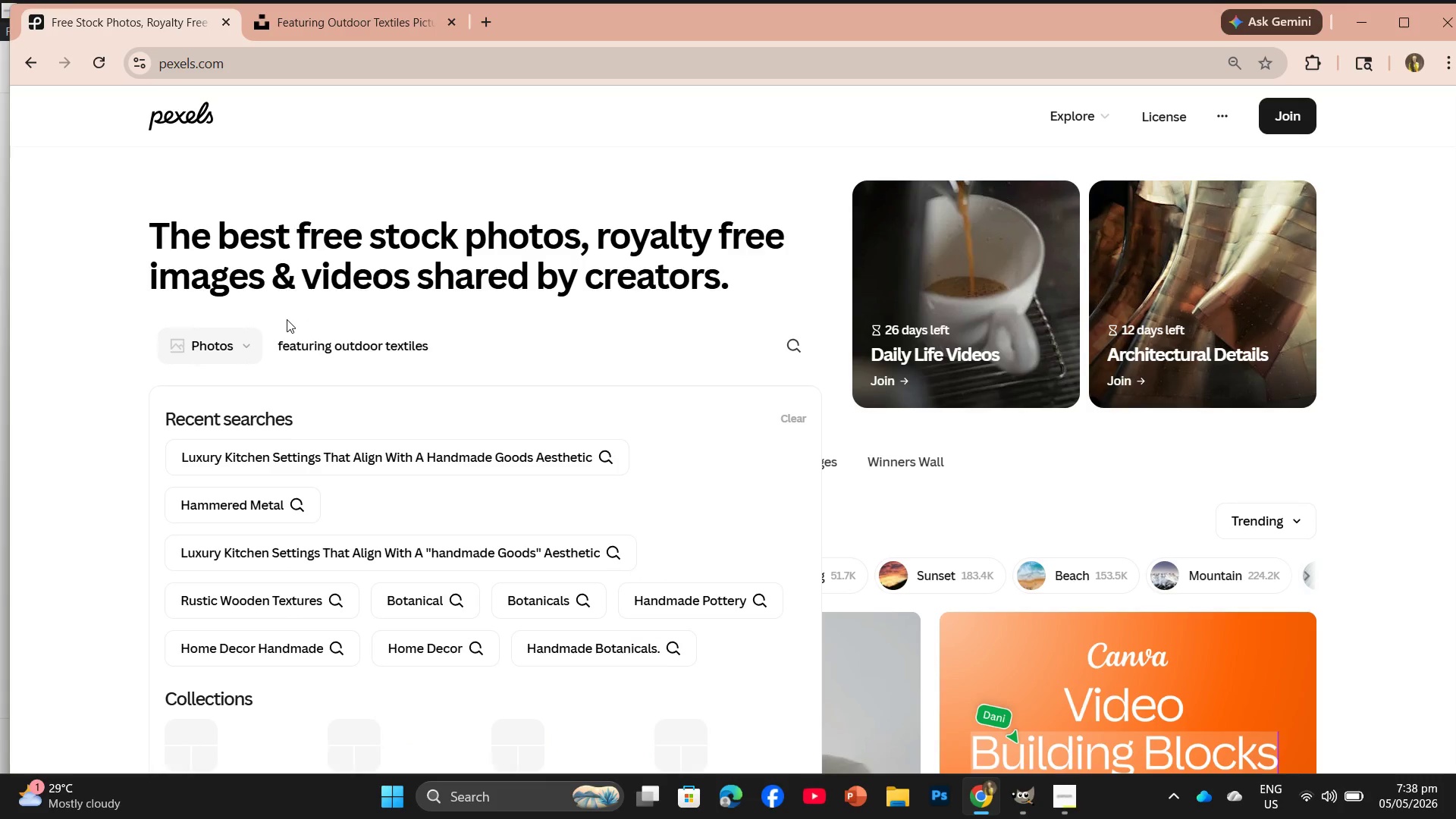 
key(Enter)
 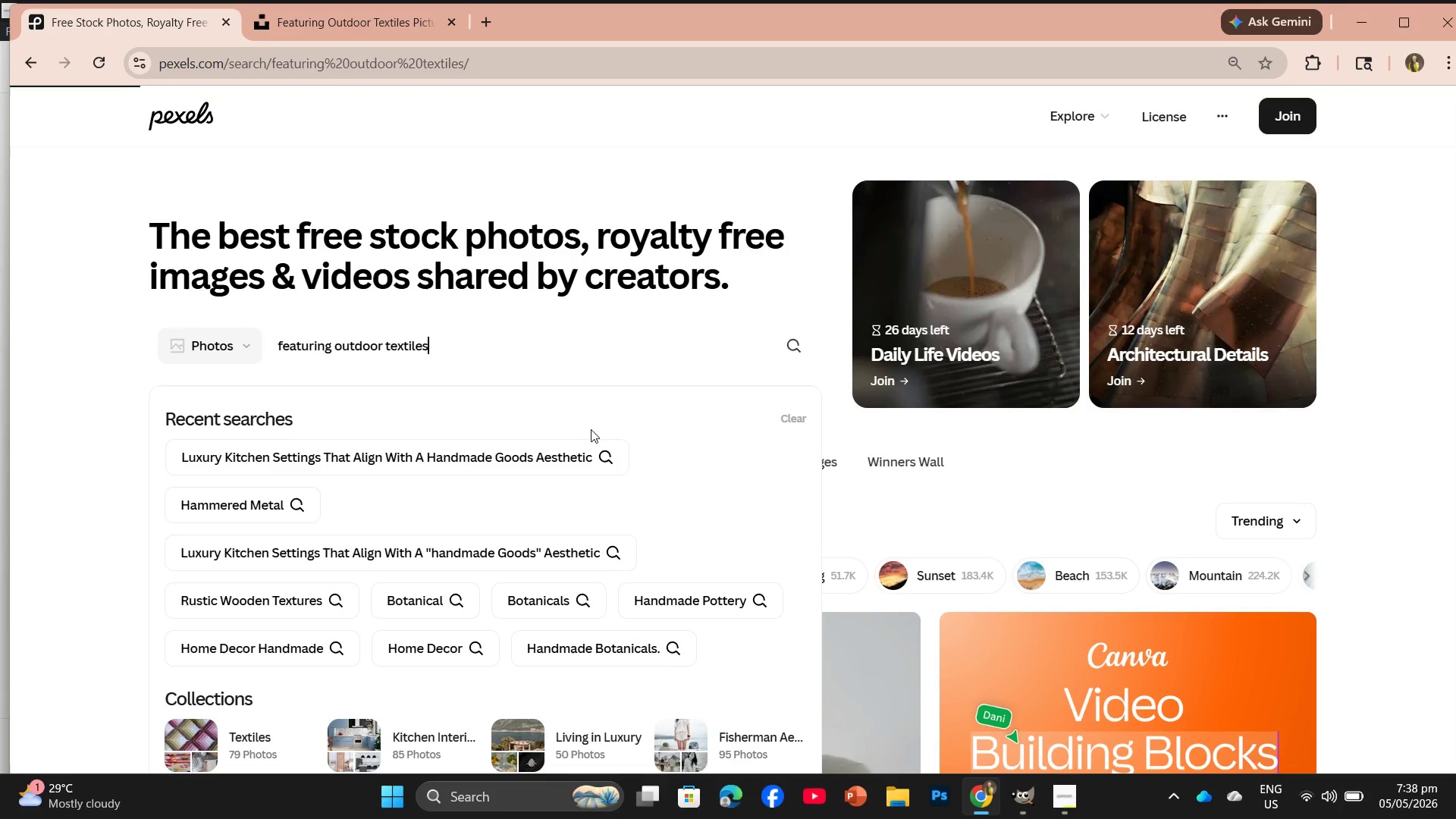 
left_click([328, 1])
 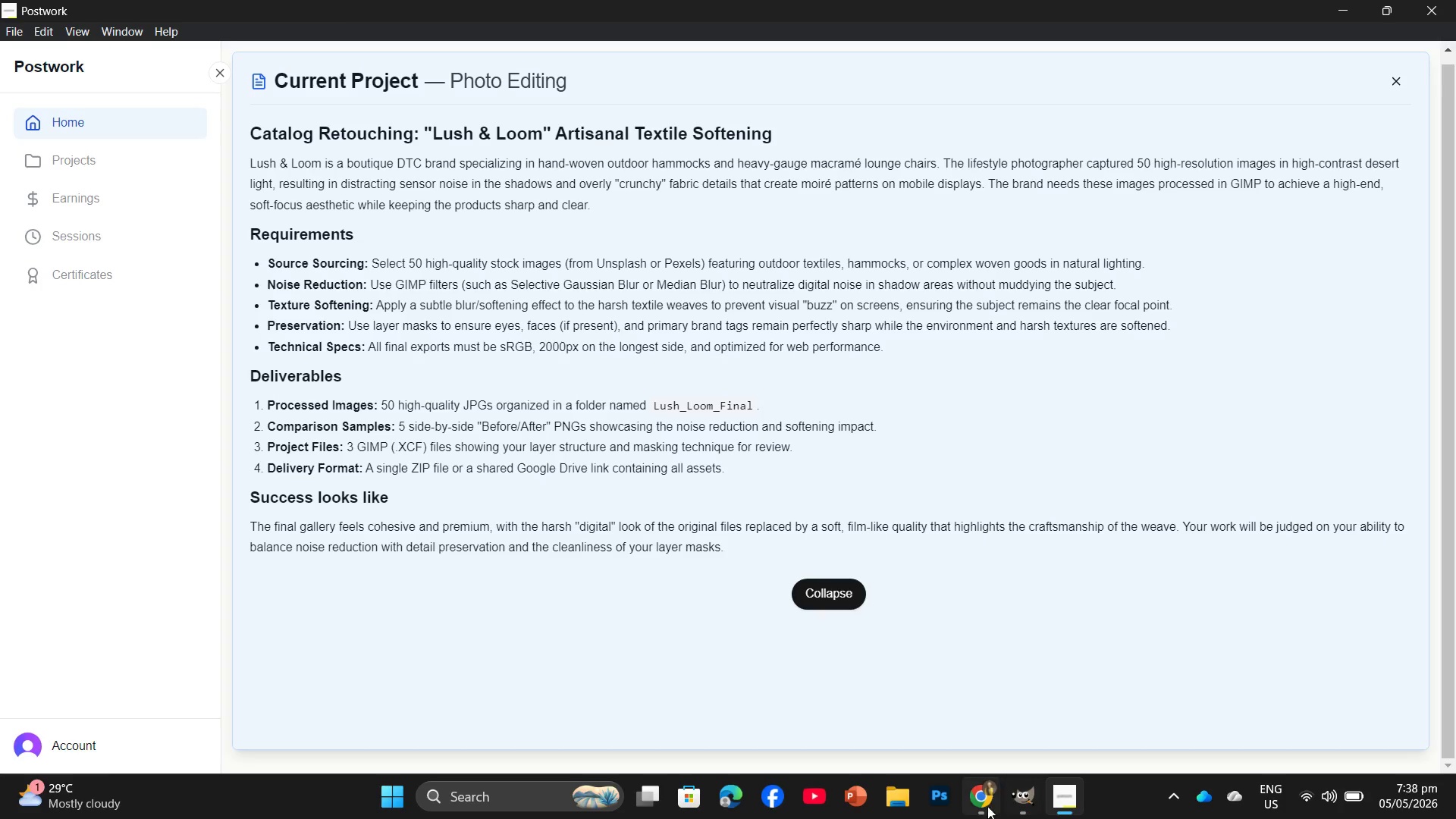 
left_click([974, 736])
 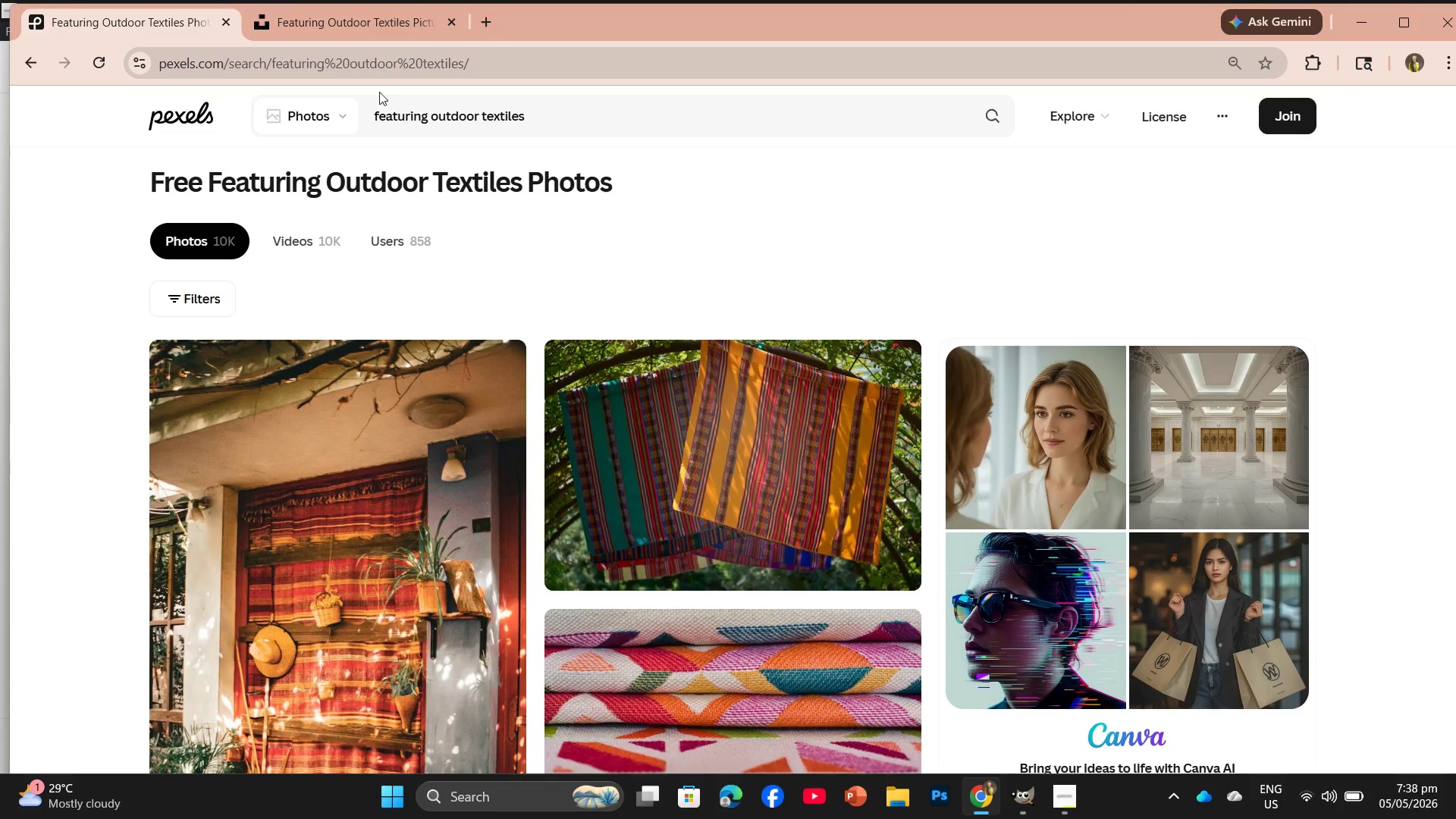 
left_click([351, 37])
 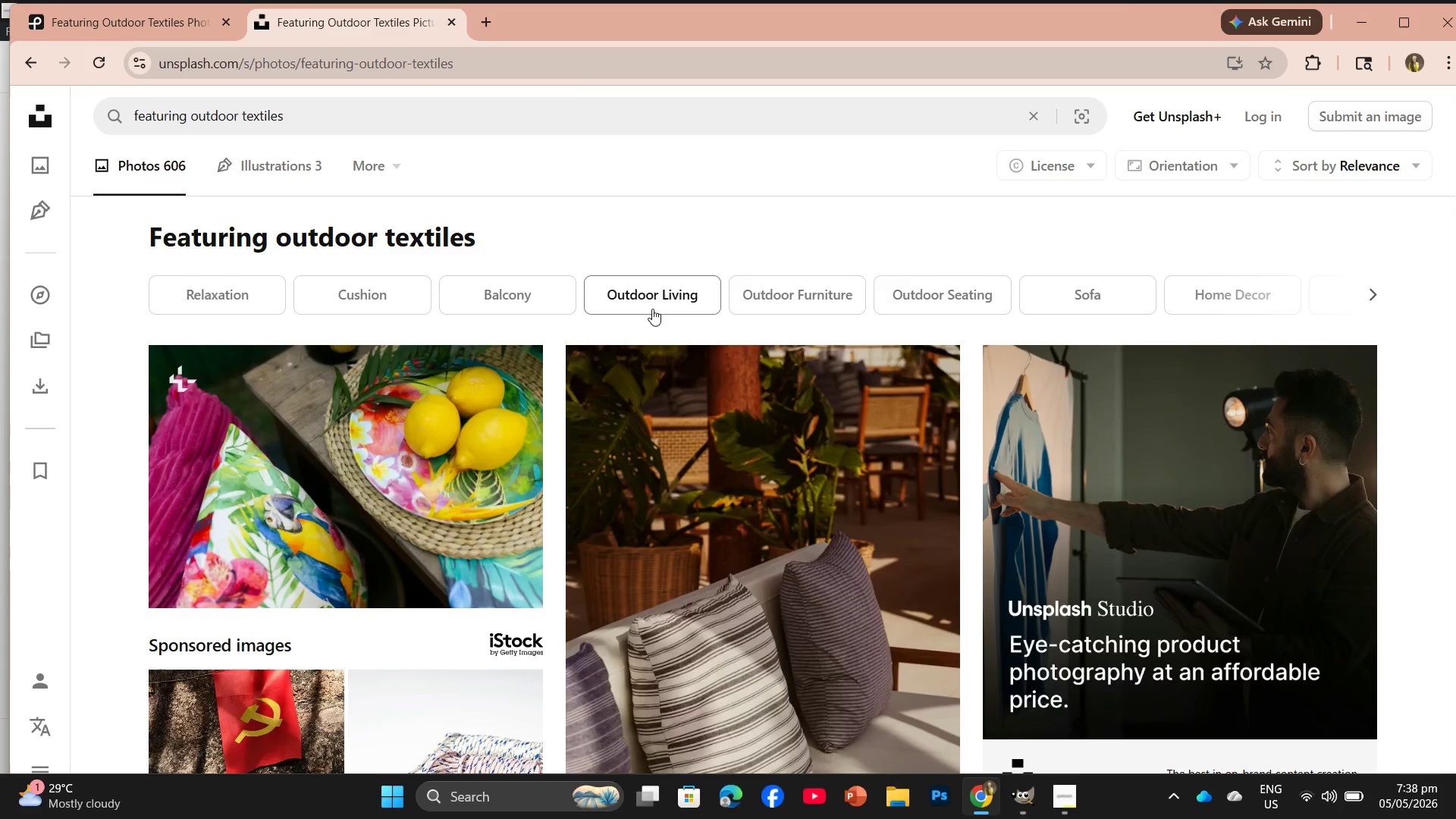 
scroll: coordinate [774, 399], scroll_direction: down, amount: 4.0
 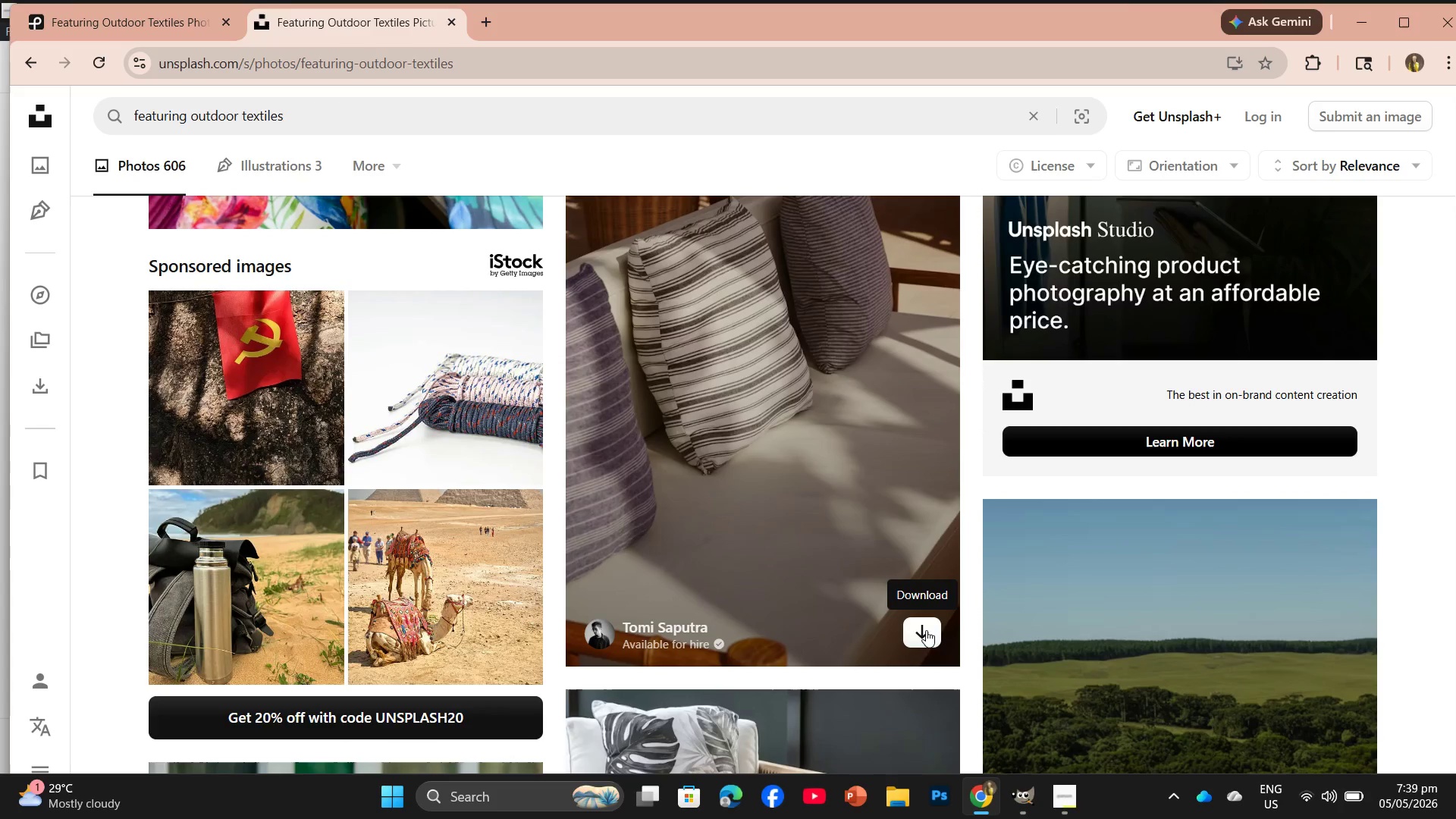 
left_click([926, 628])
 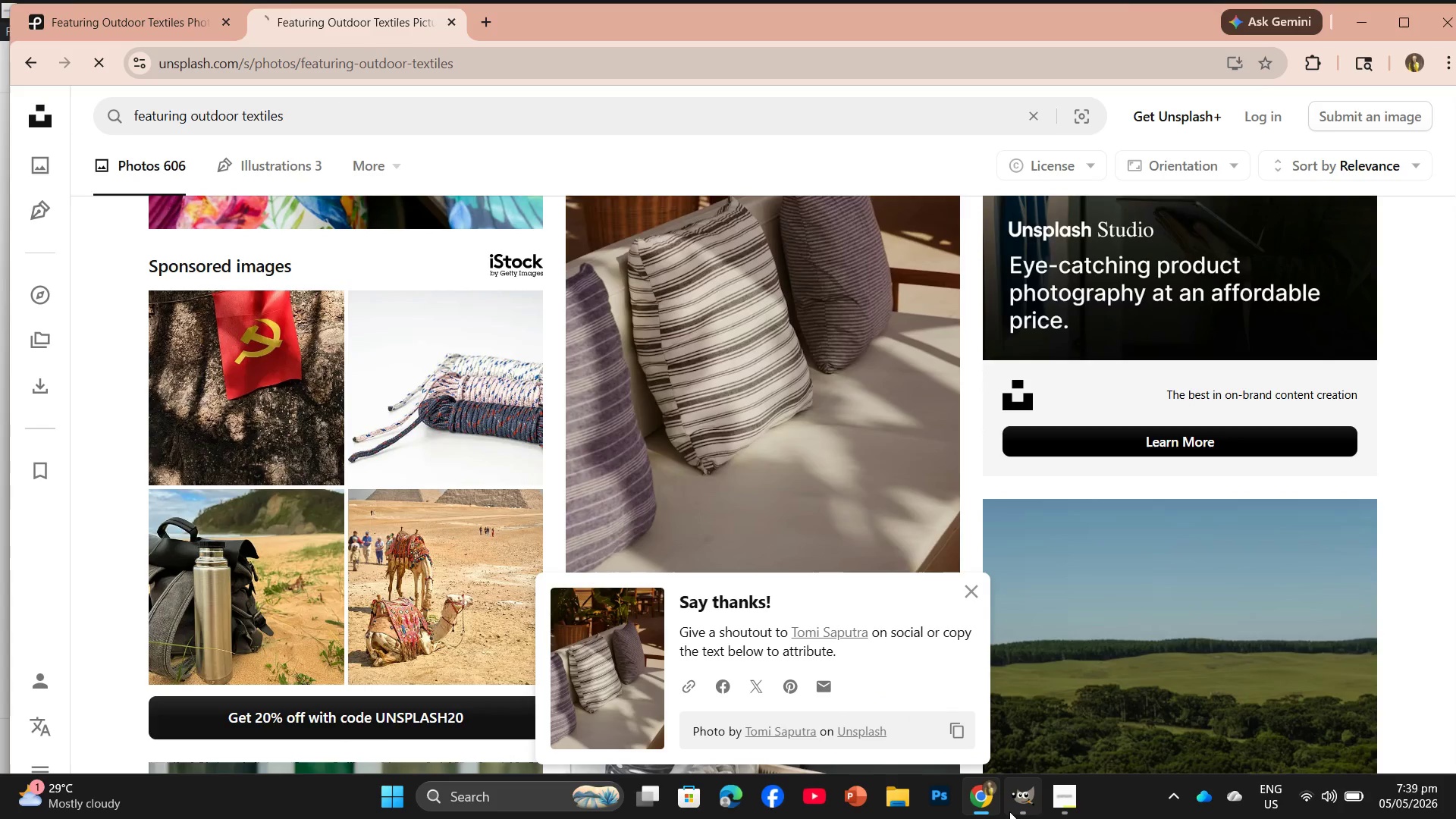 
left_click([1058, 800])